 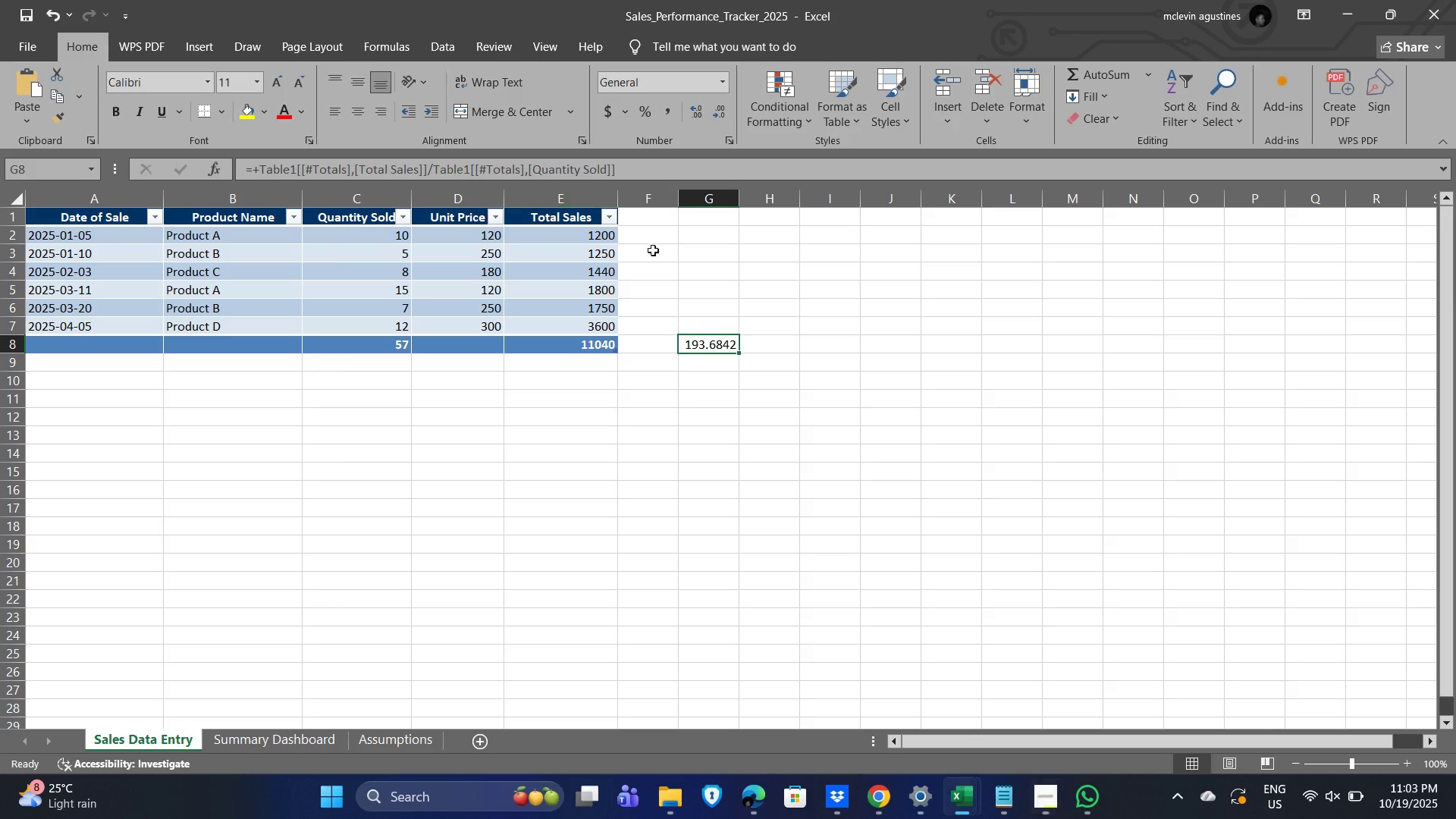 
left_click([726, 350])
 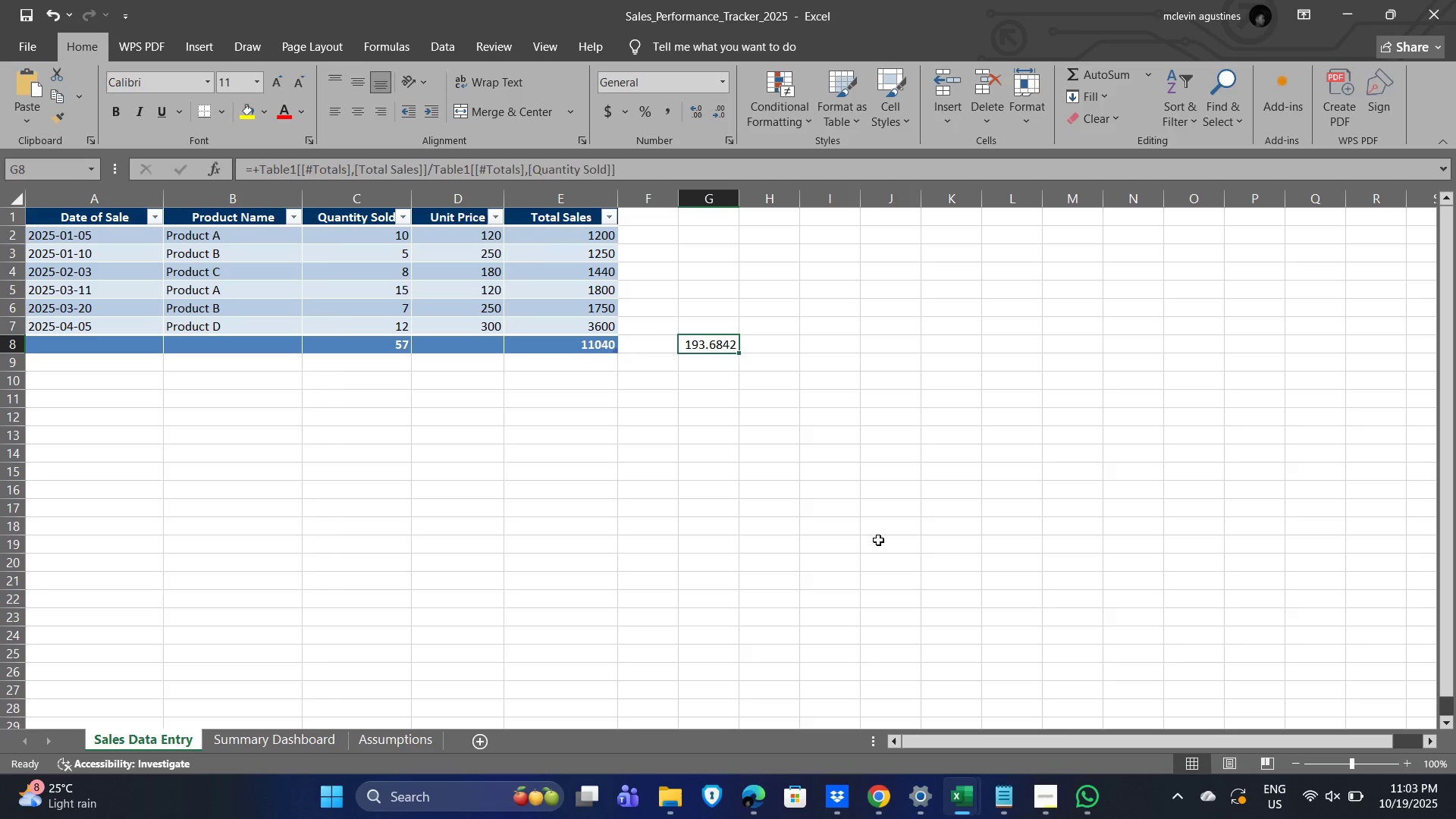 
left_click_drag(start_coordinate=[876, 535], to_coordinate=[873, 527])
 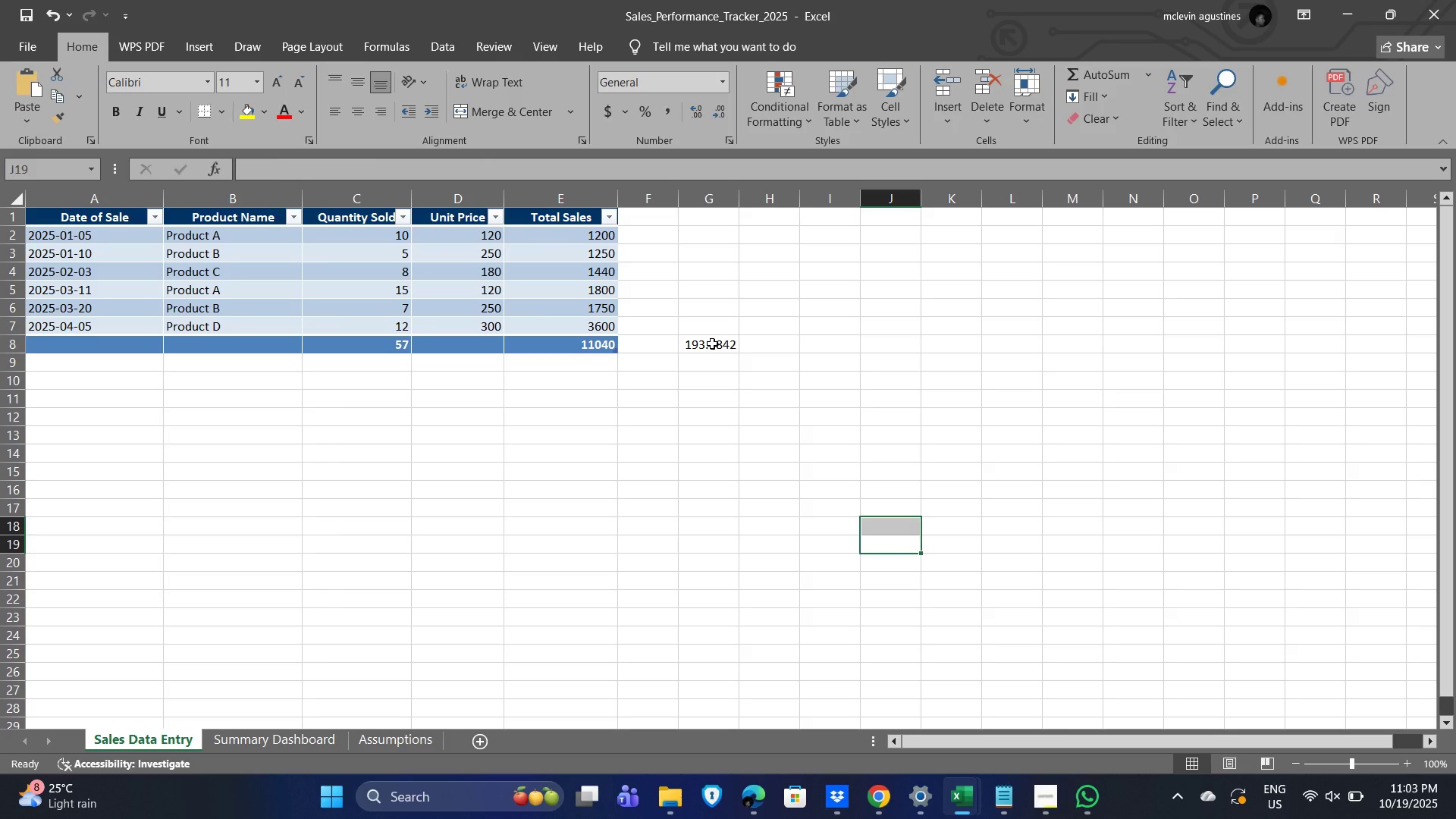 
triple_click([711, 343])
 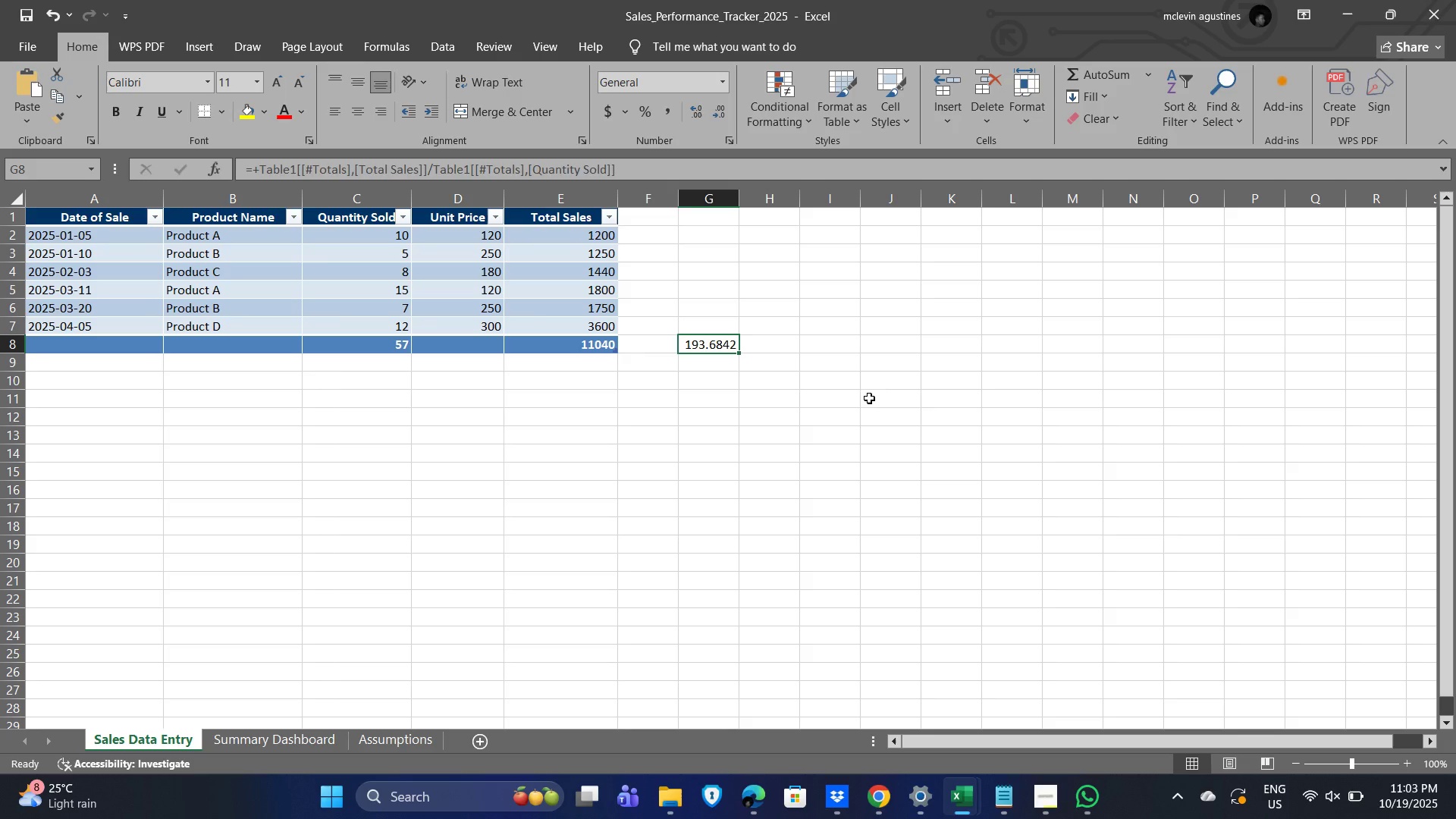 
key(Delete)
 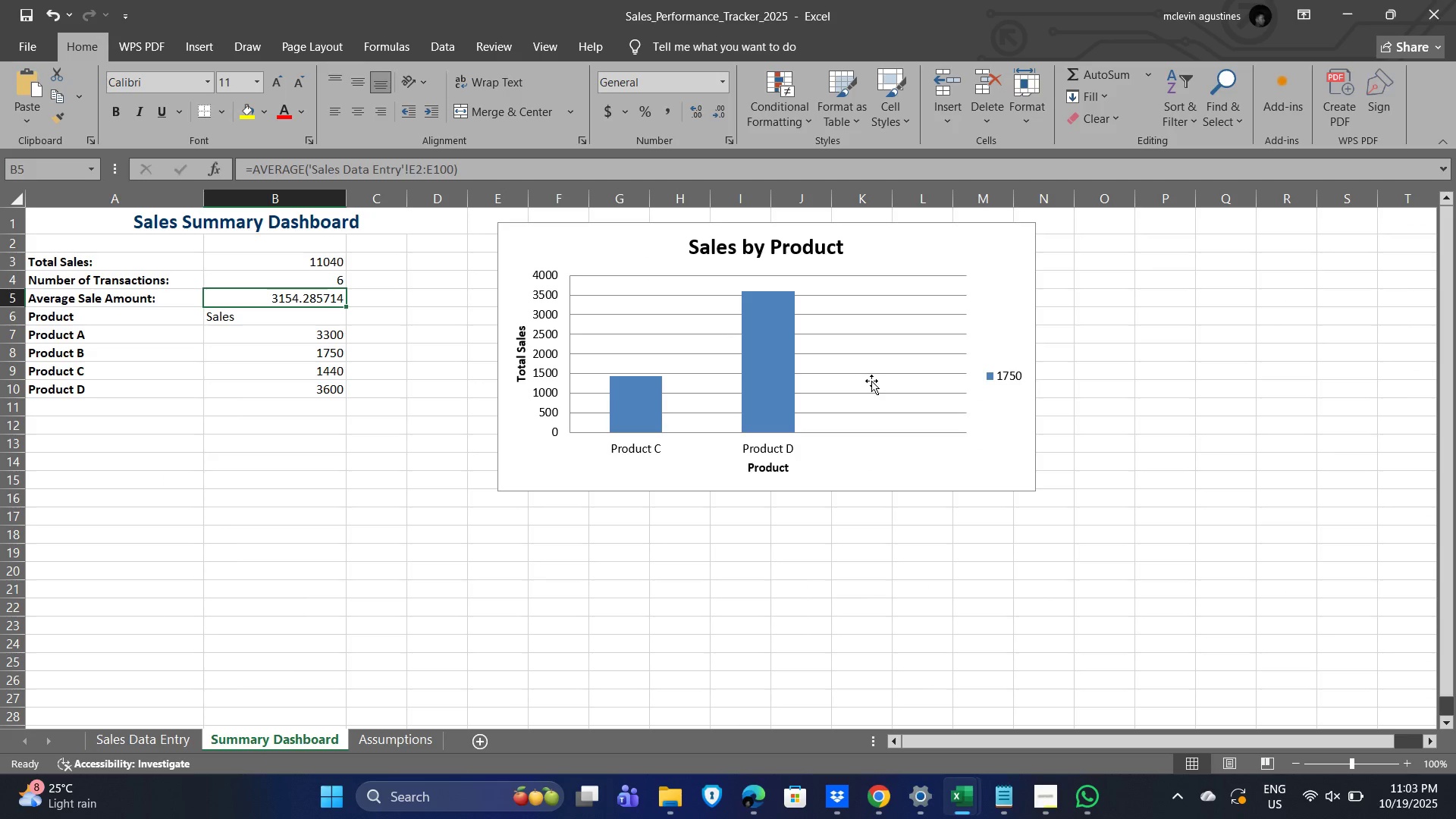 
left_click([287, 309])
 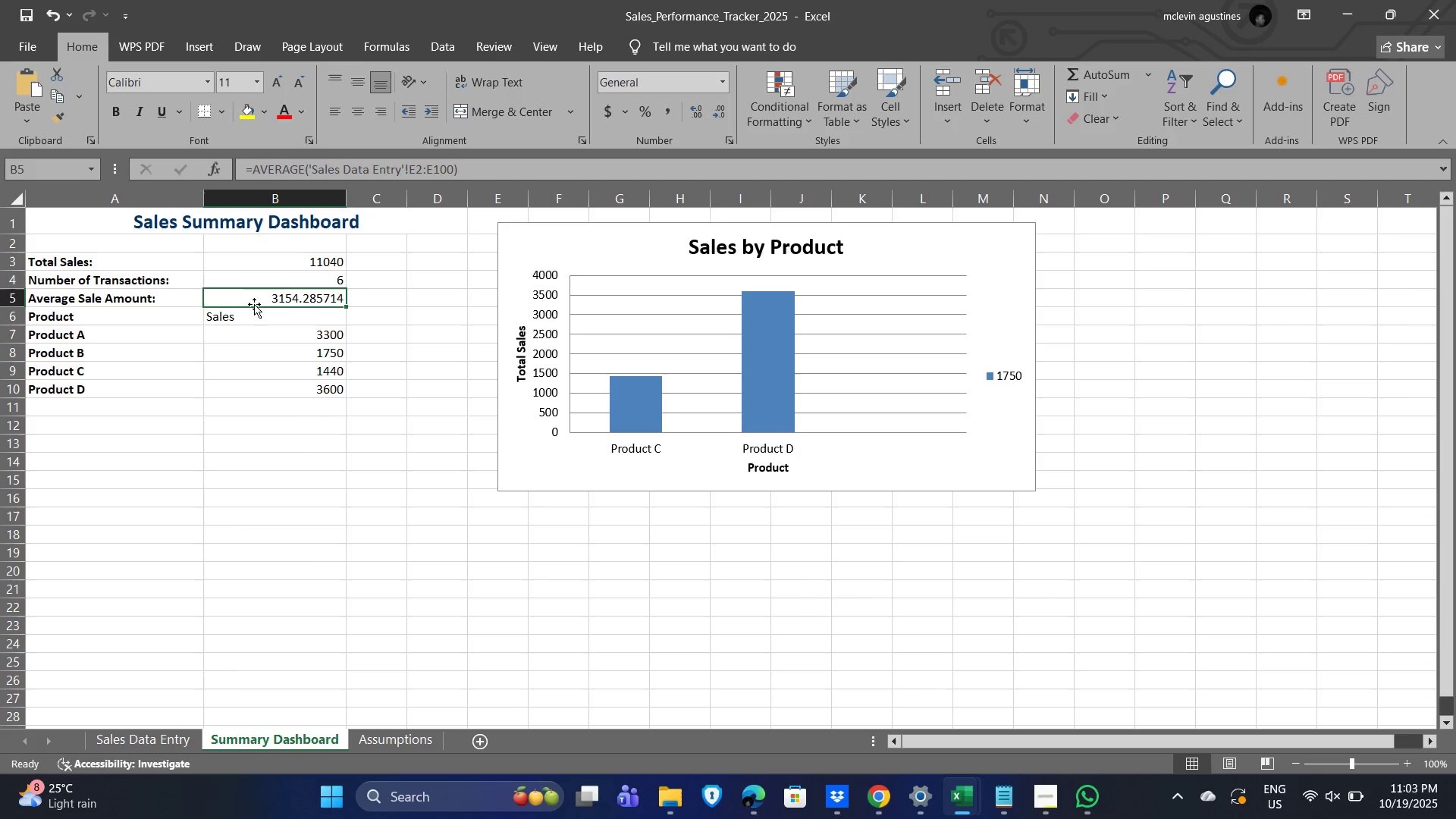 
left_click([306, 298])
 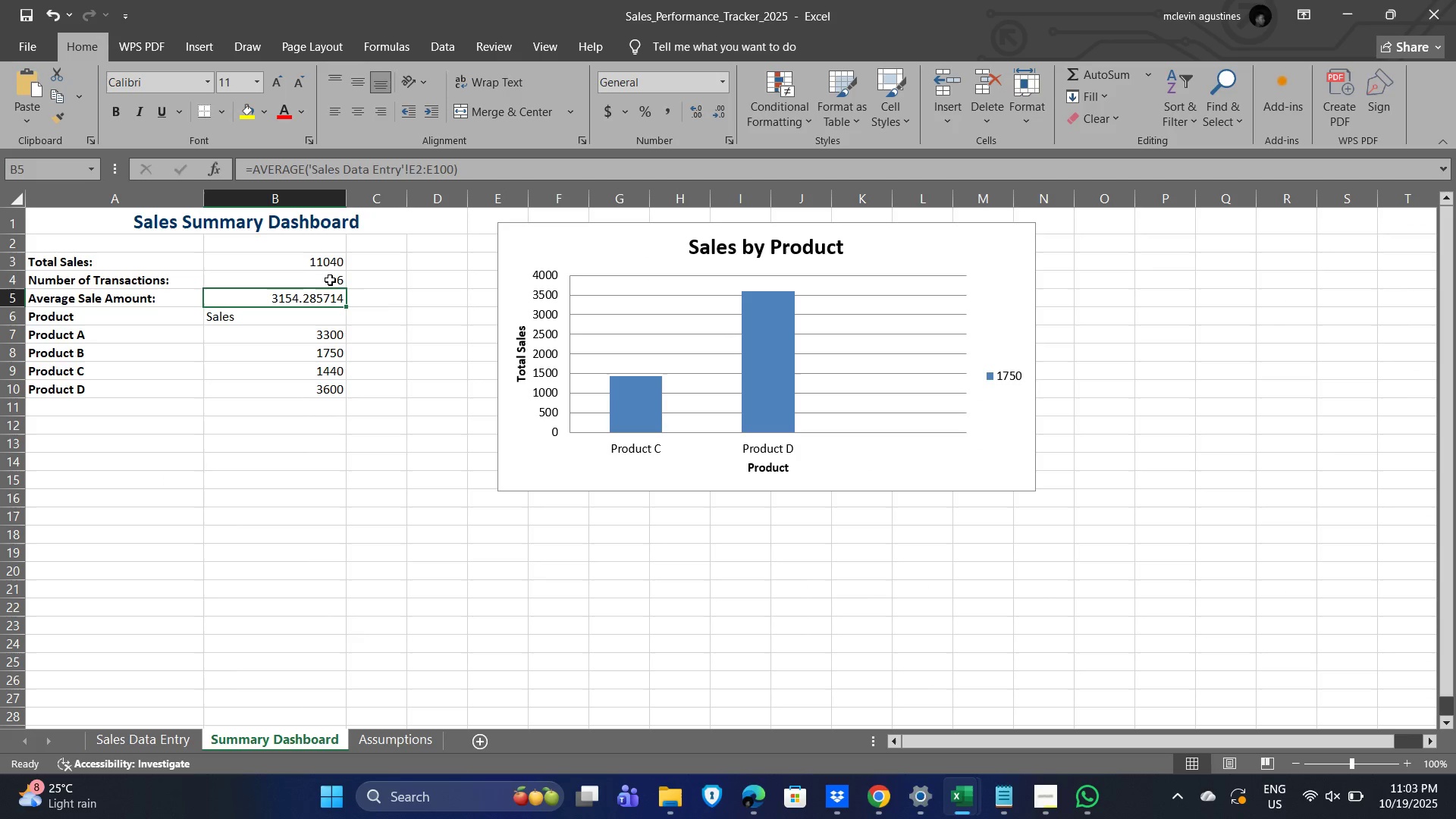 
left_click([312, 280])
 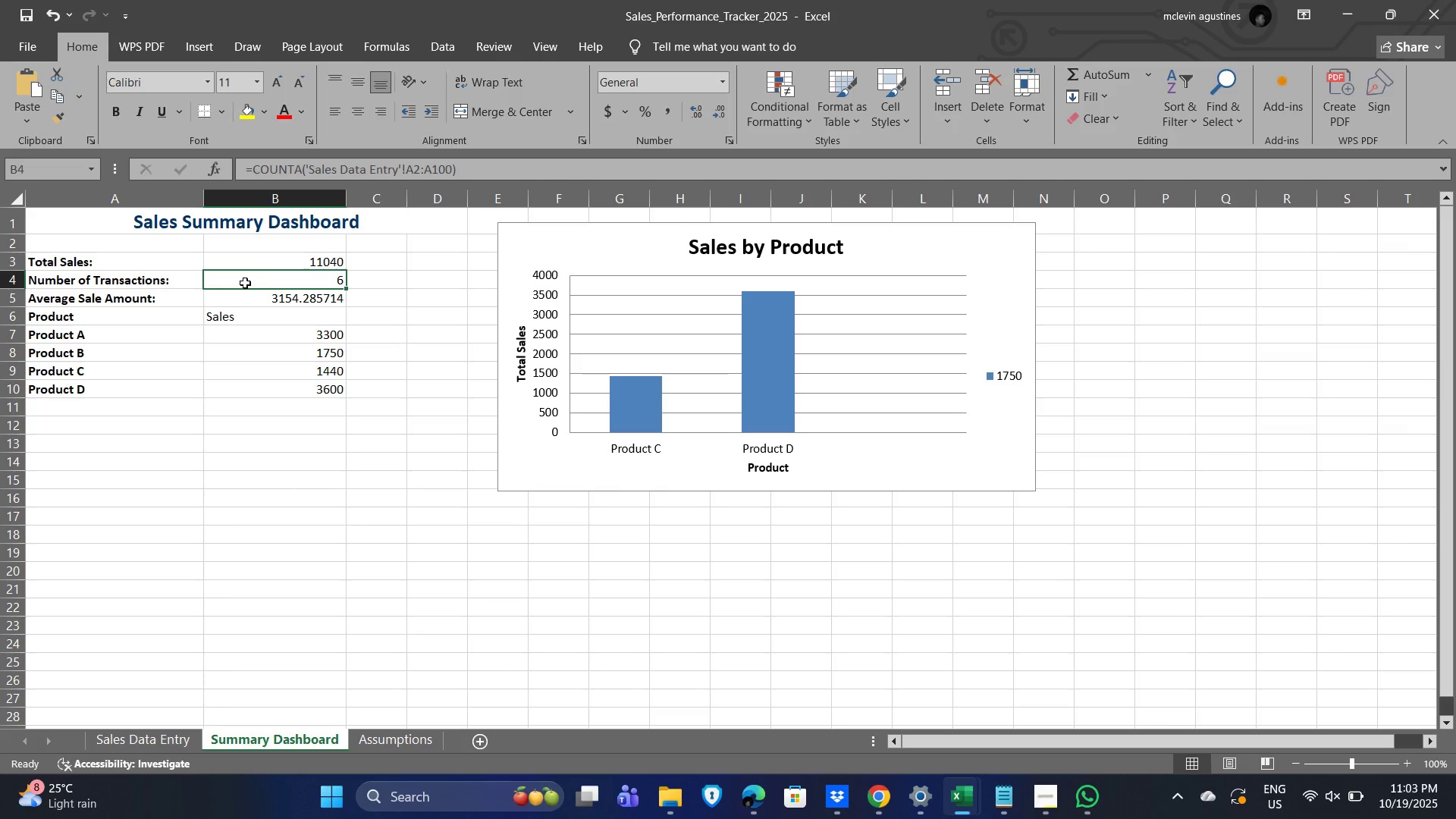 
key(Alt+AltLeft)
 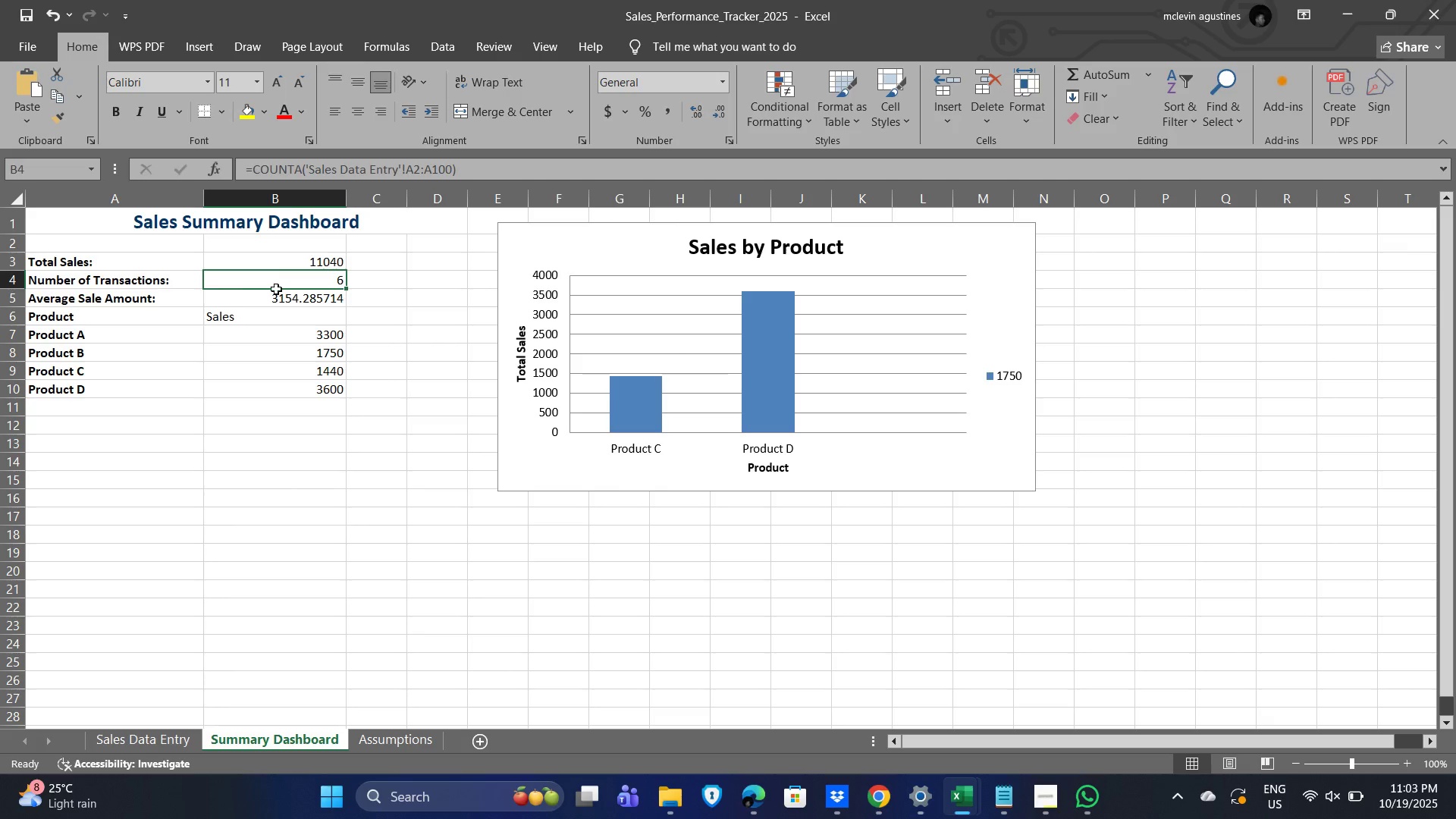 
key(Alt+Tab)